 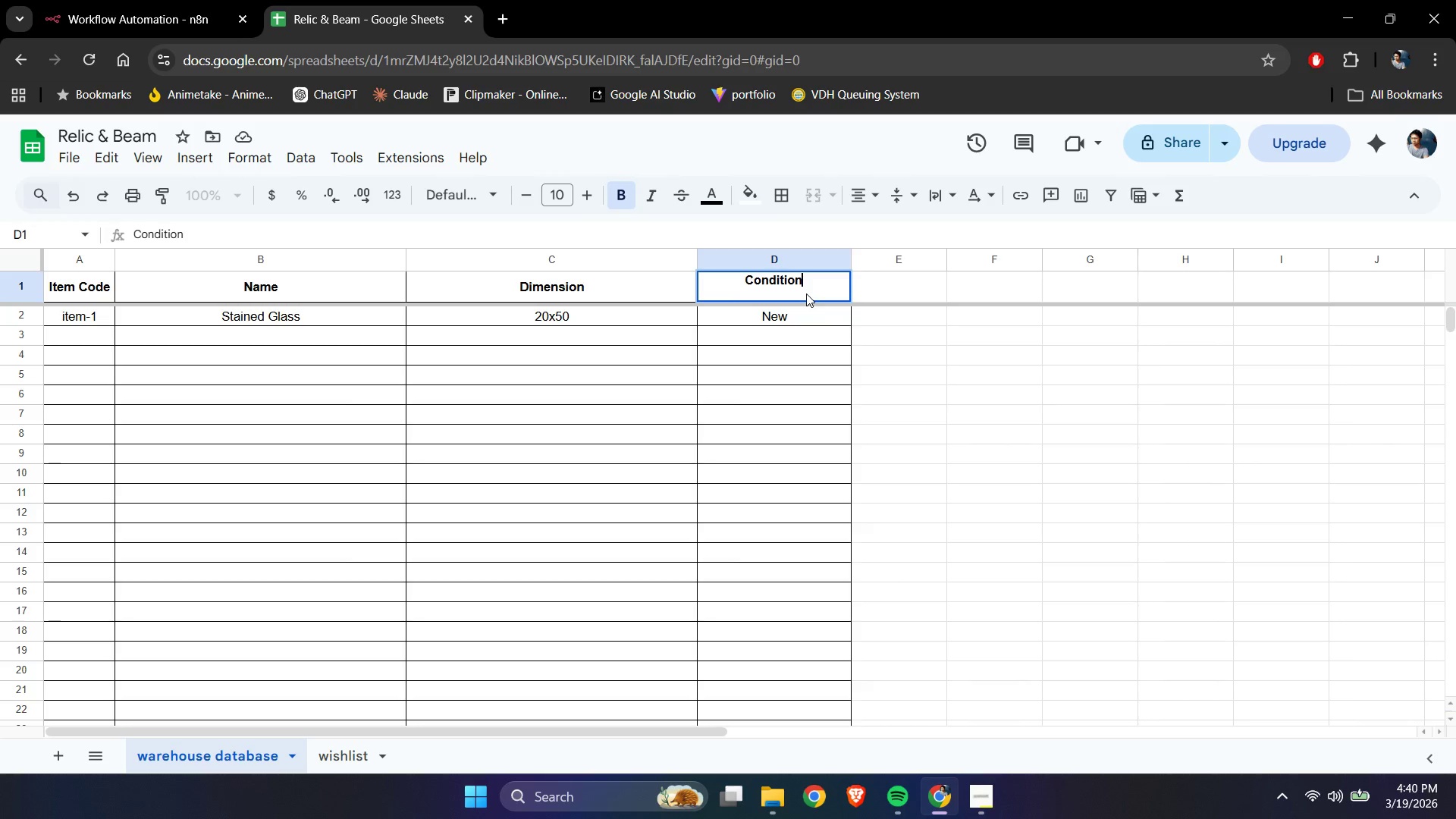 
type( Report)
 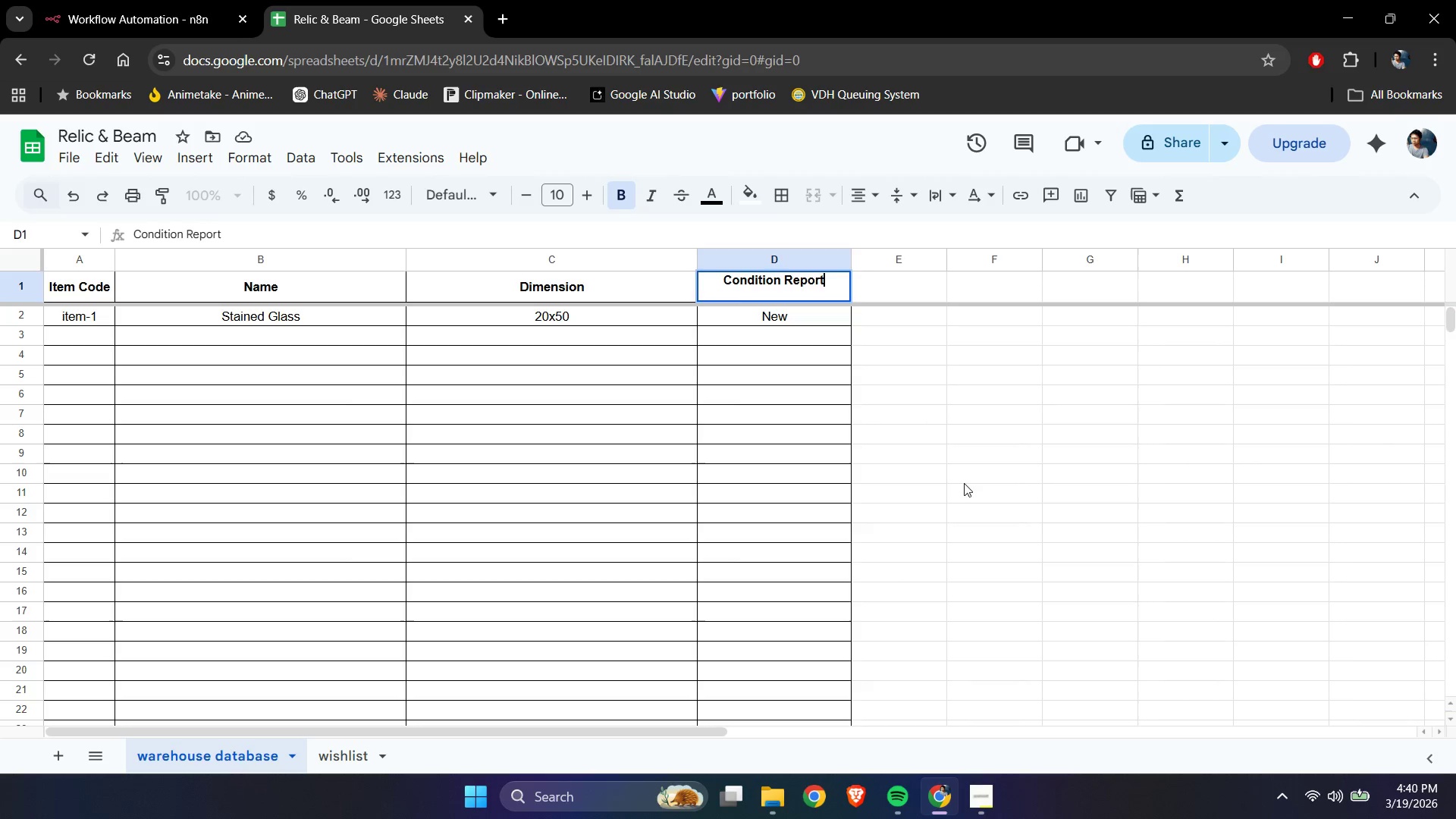 
left_click([966, 484])
 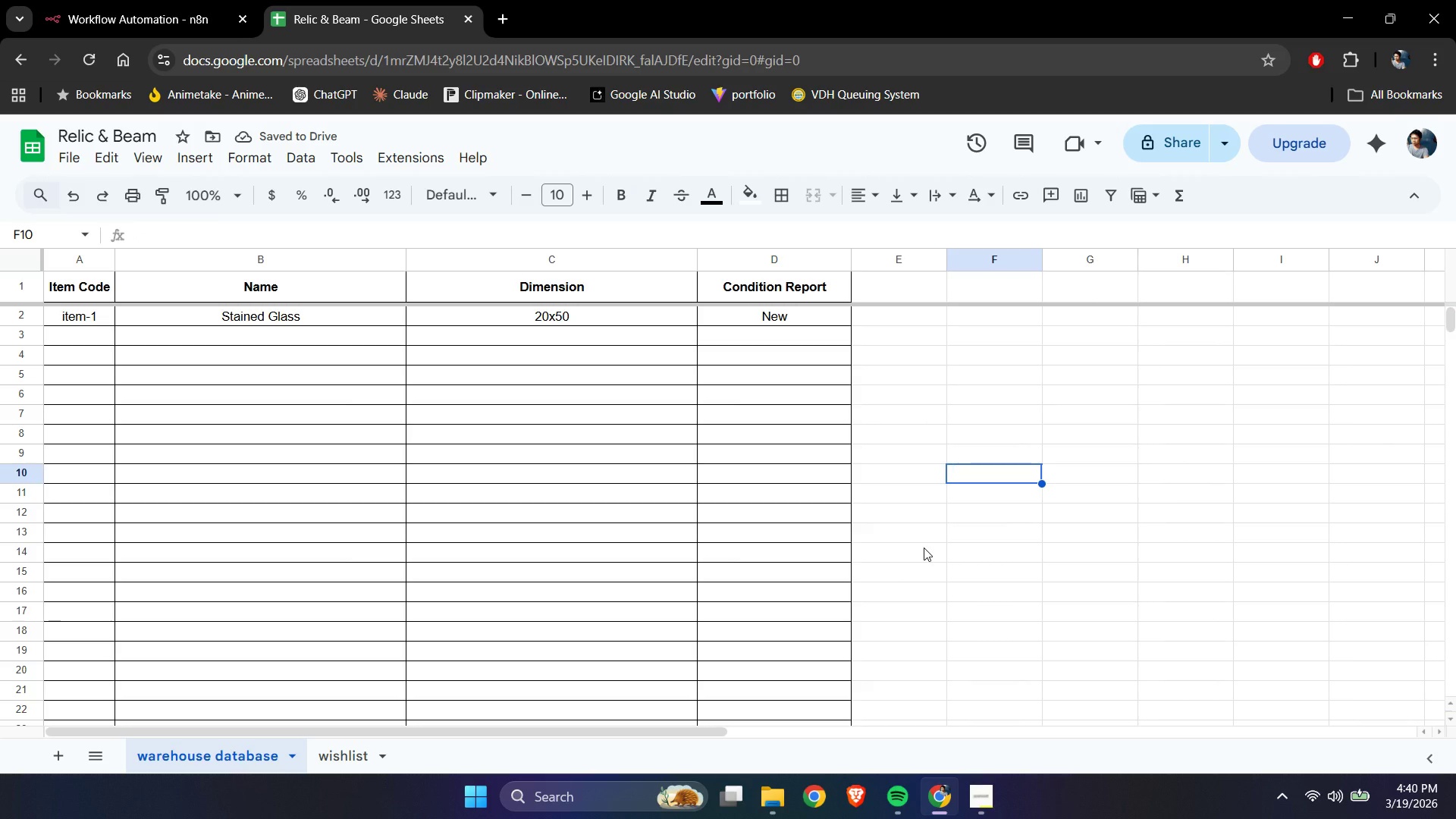 
wait(8.08)
 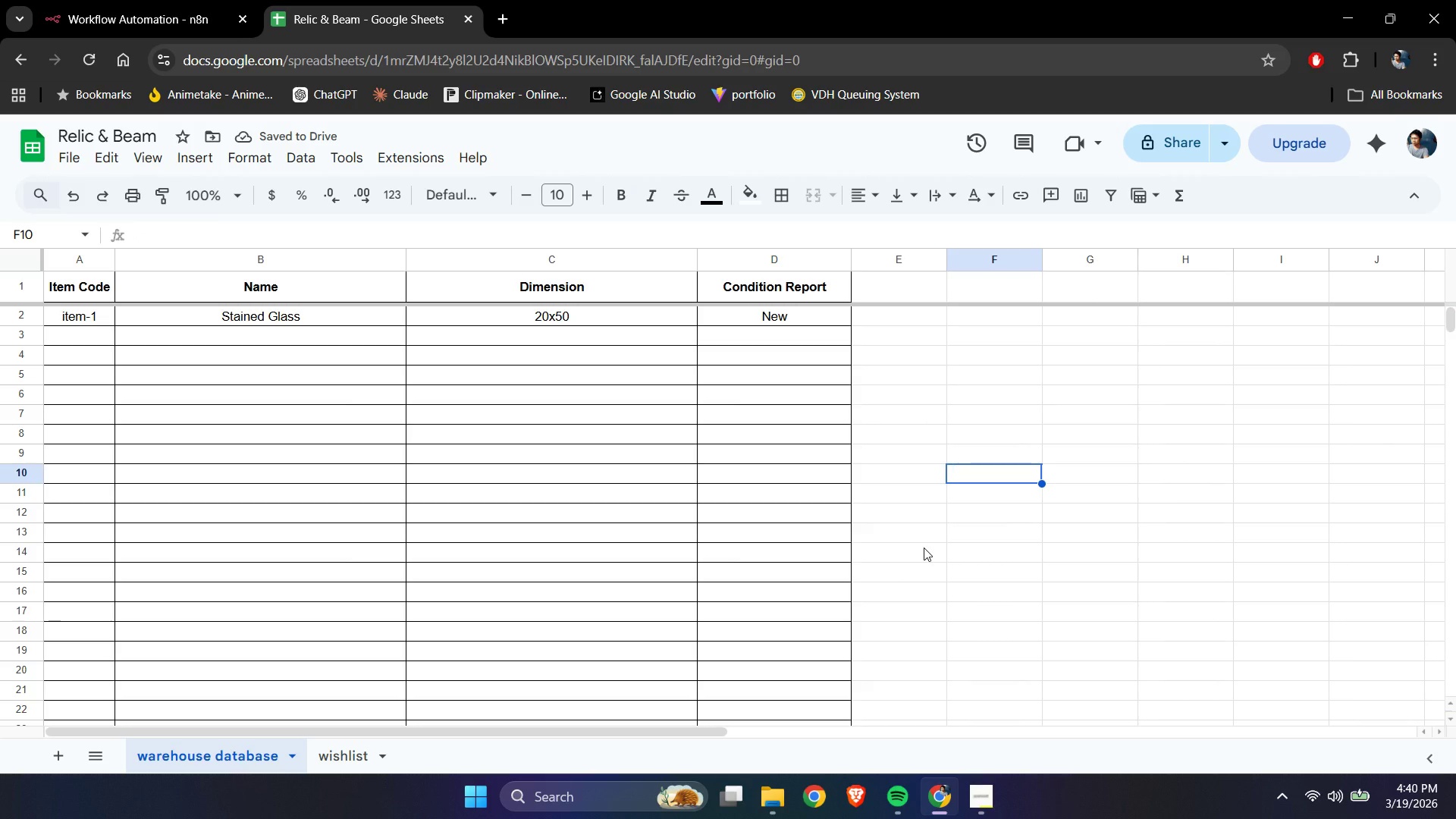 
left_click([987, 783])